 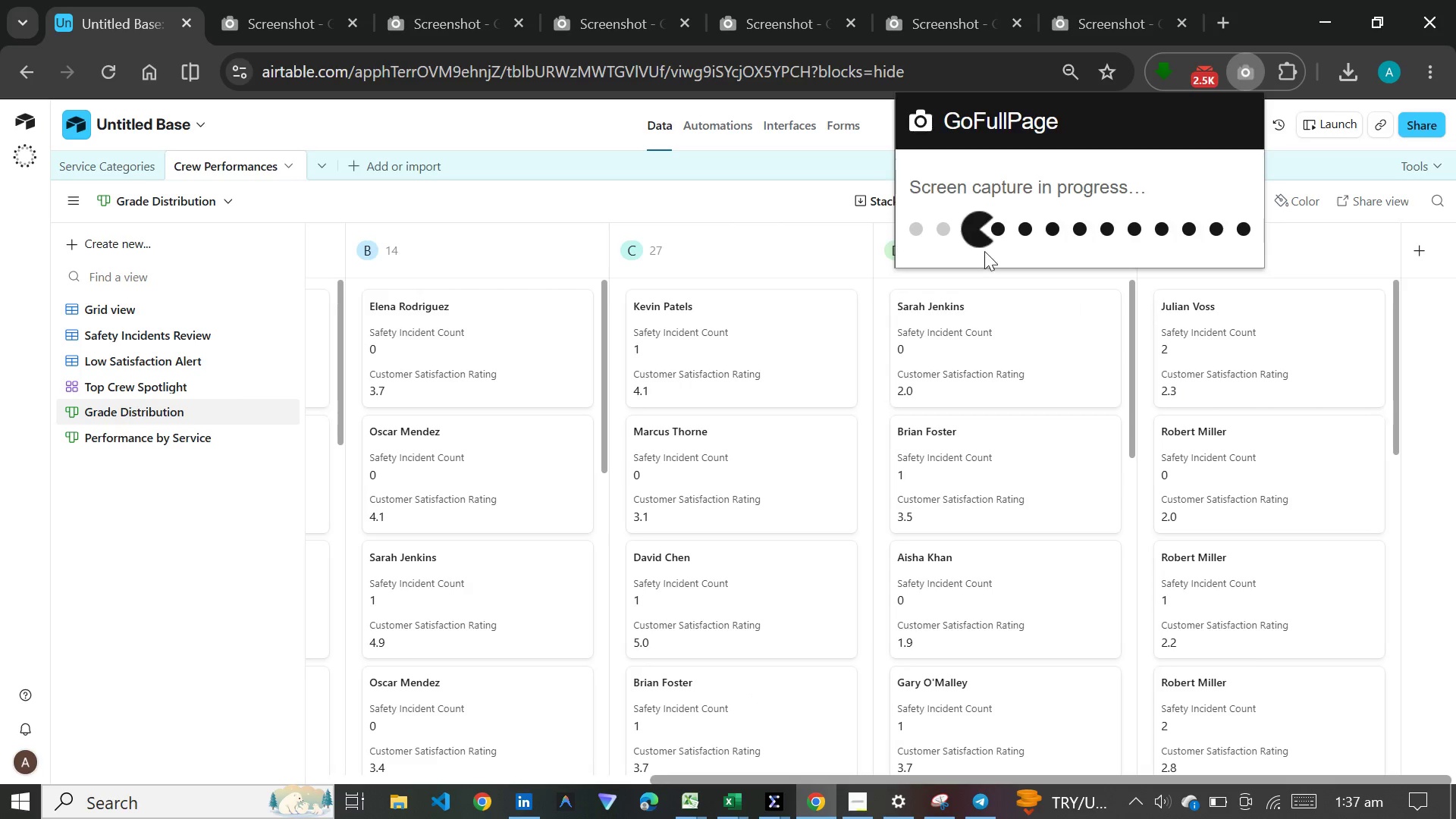 
left_click([186, 437])
 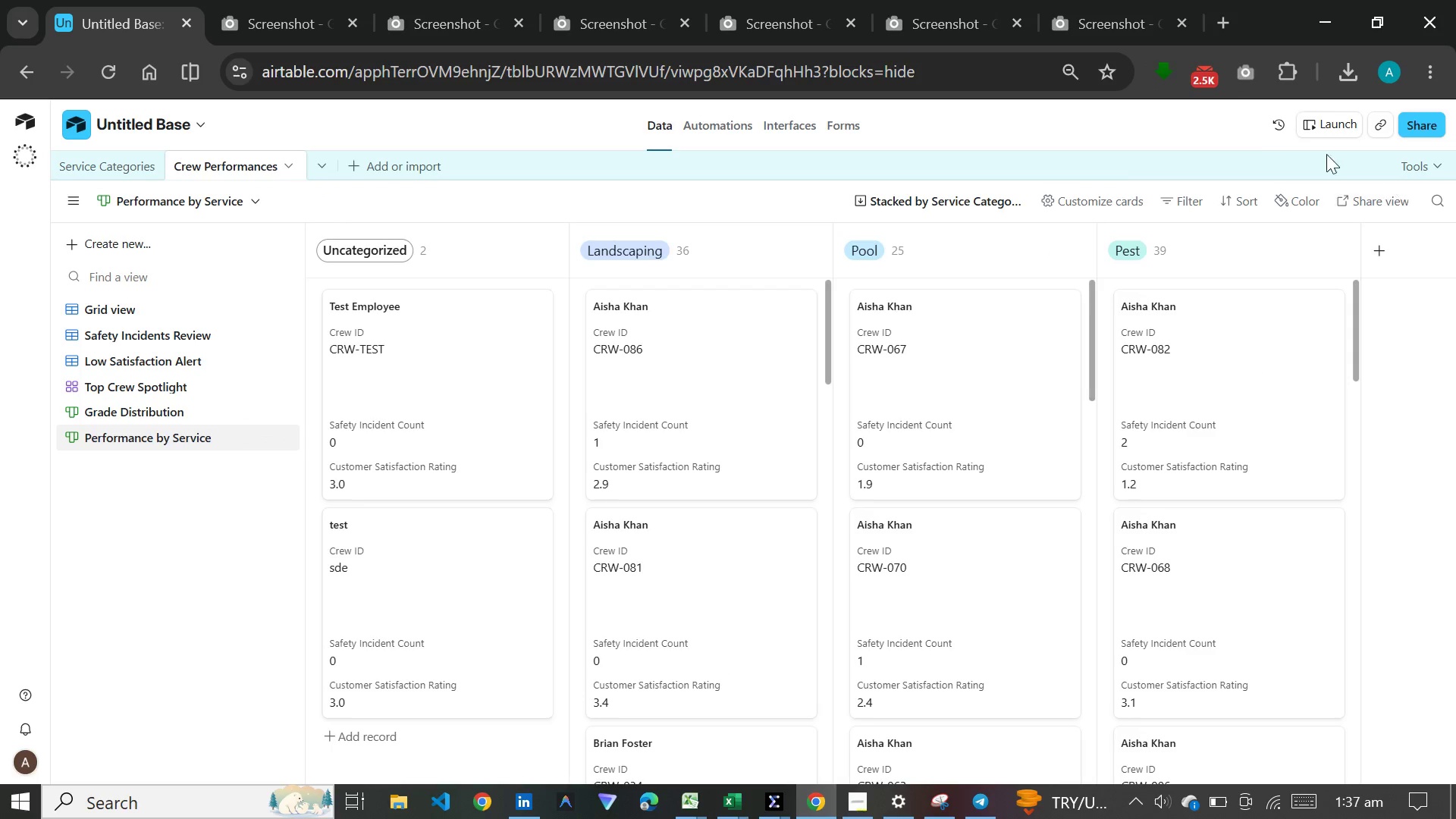 
left_click([1246, 73])
 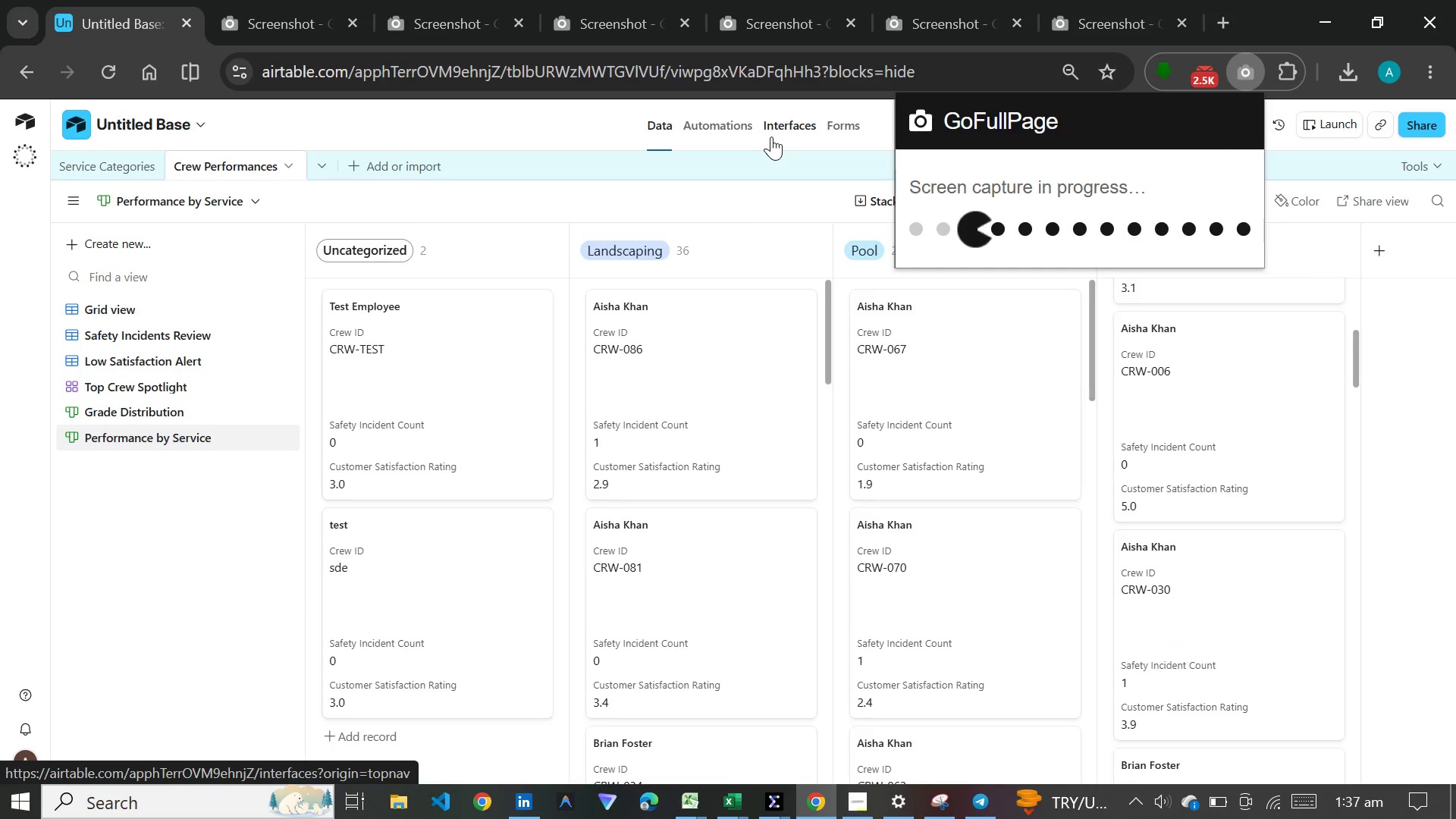 
wait(15.62)
 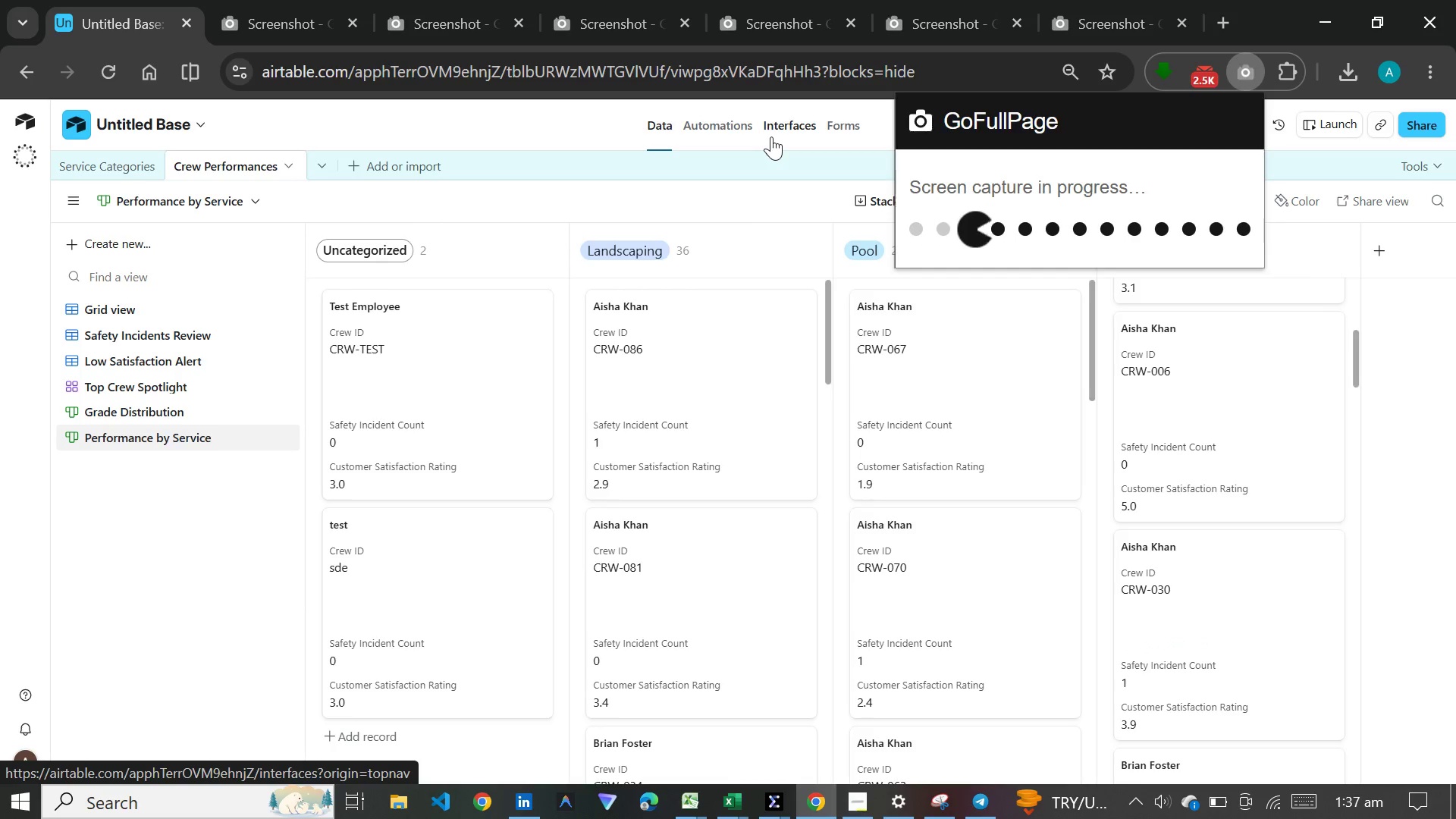 
left_click([751, 127])
 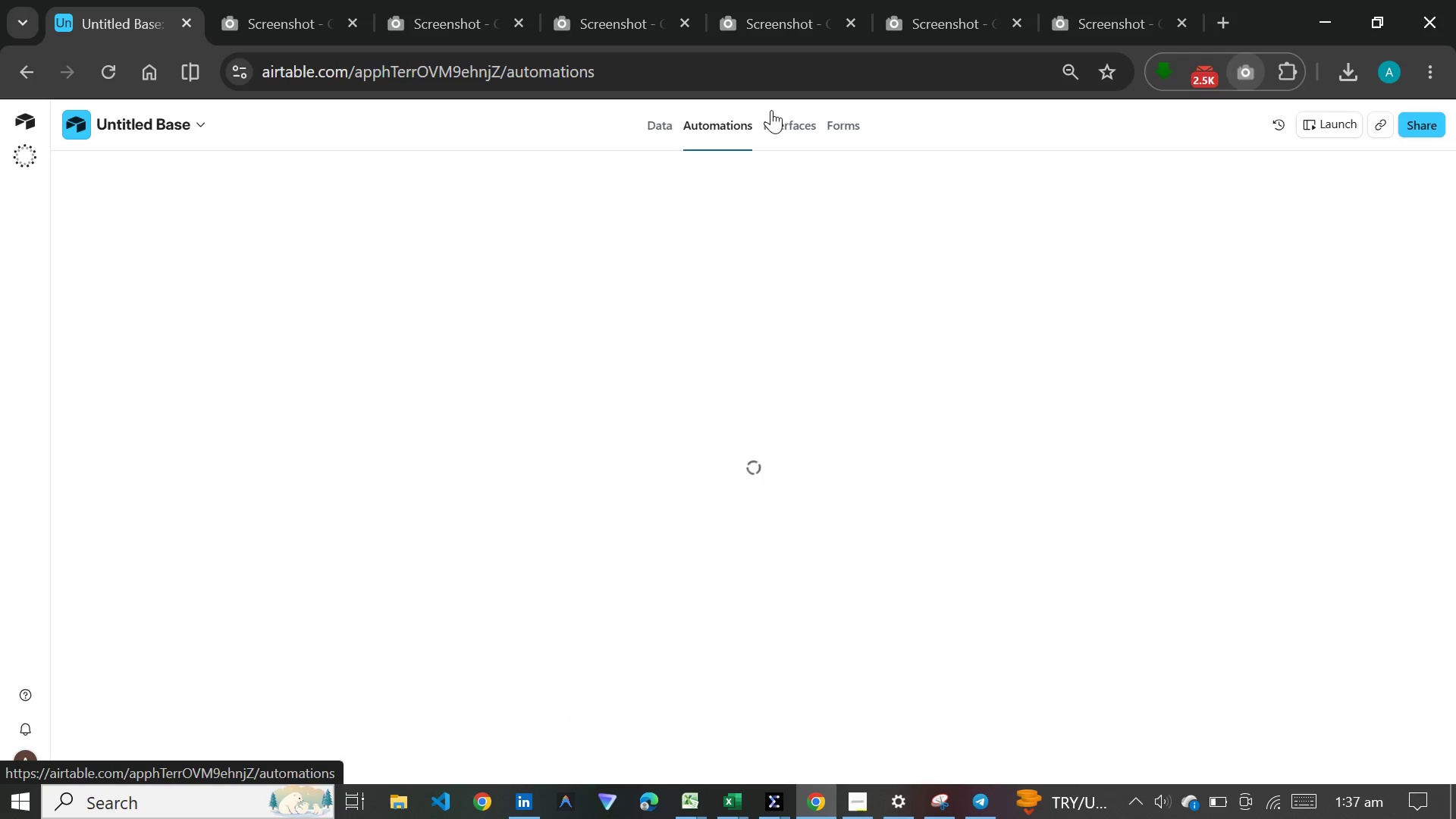 
mouse_move([821, 49])
 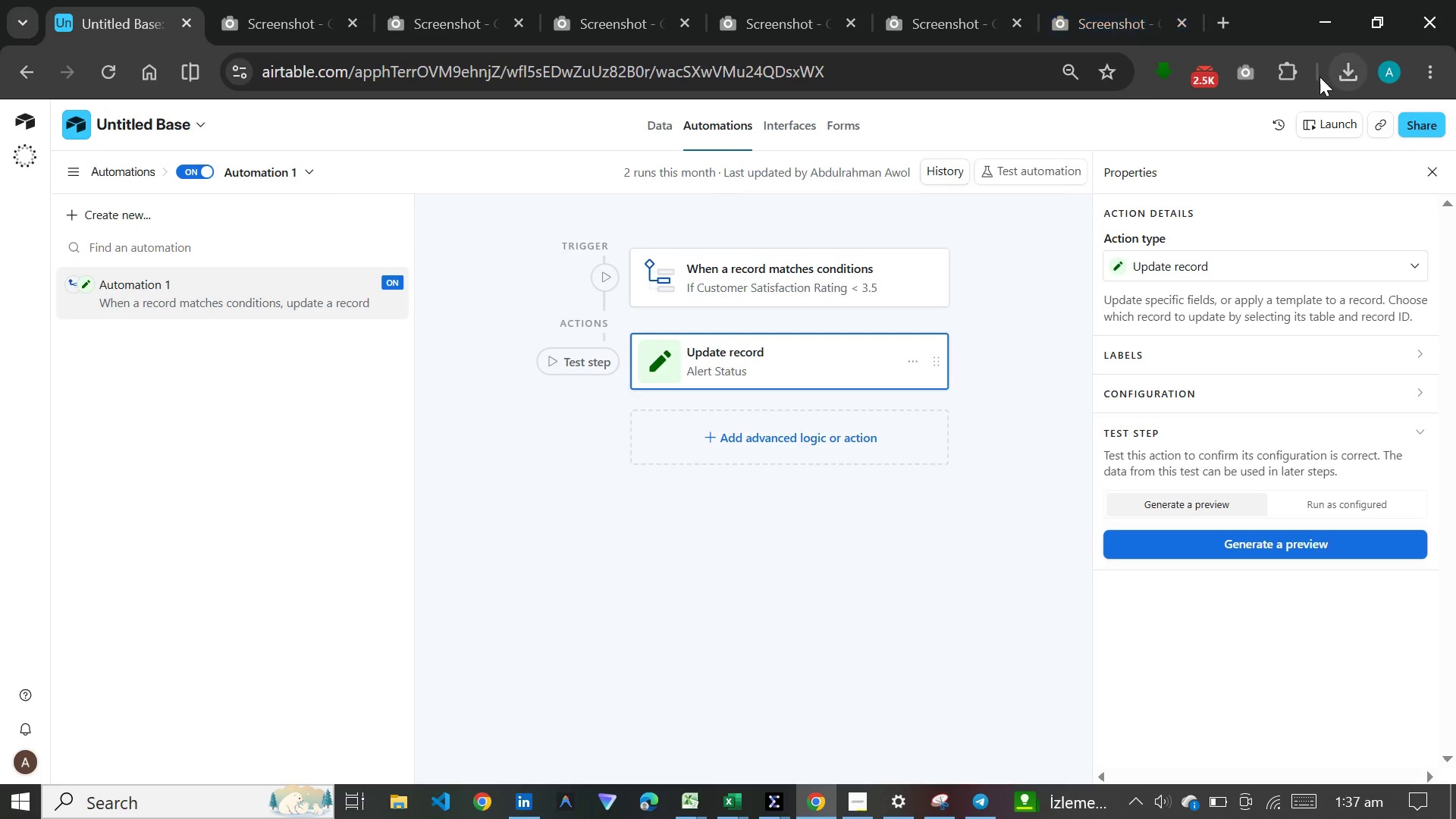 
left_click([1243, 81])
 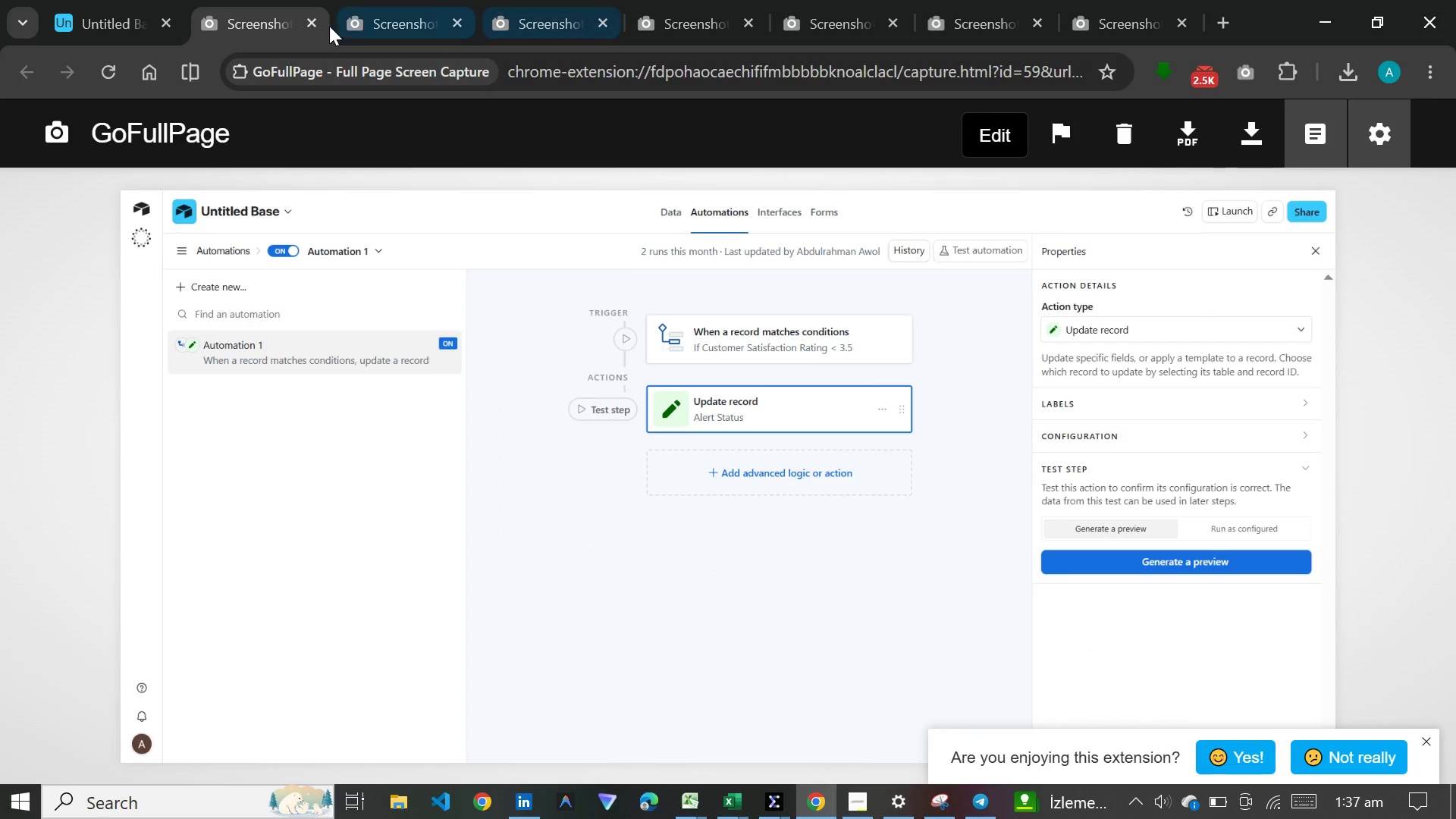 
left_click([92, 19])
 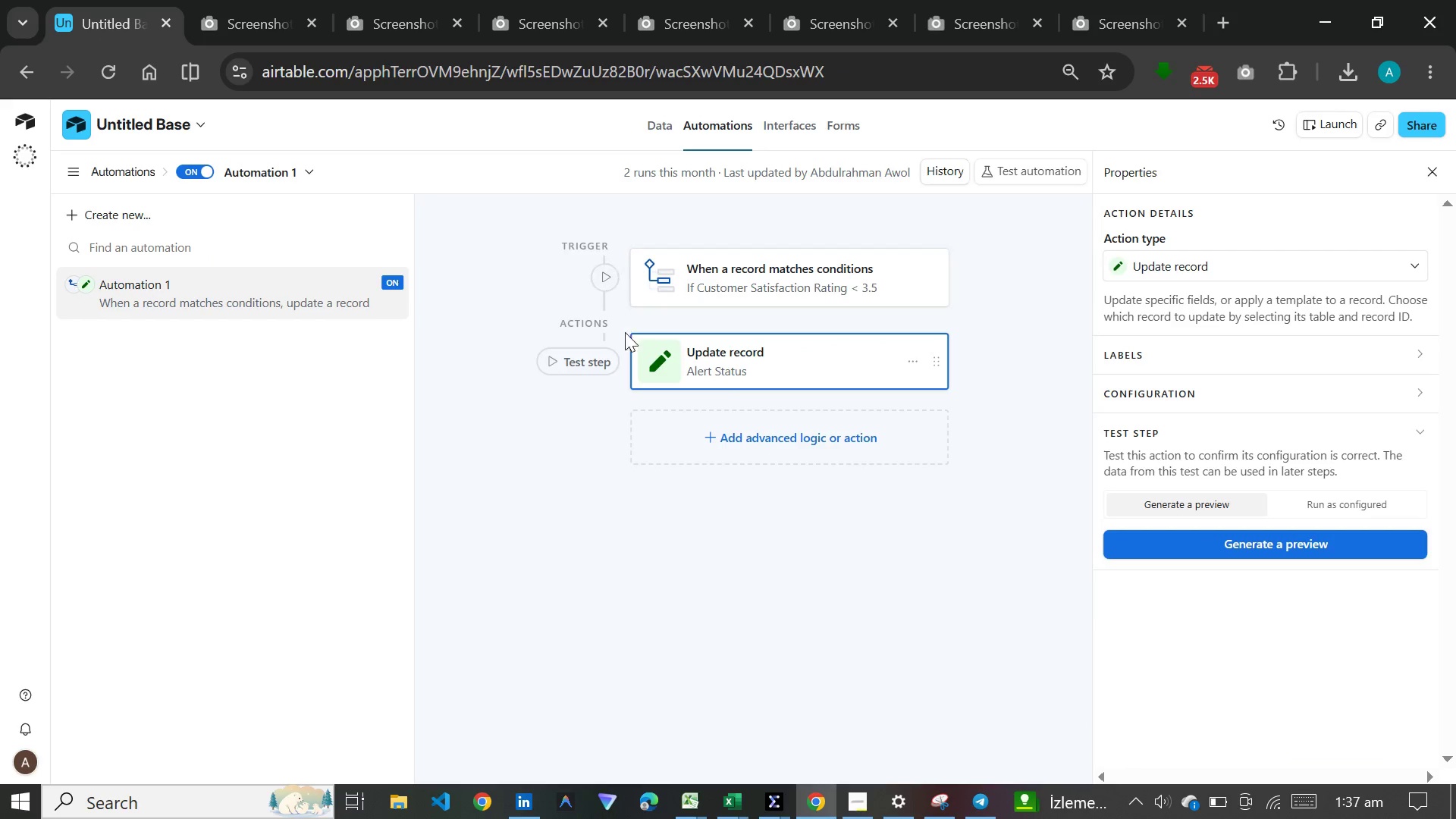 
left_click([612, 362])
 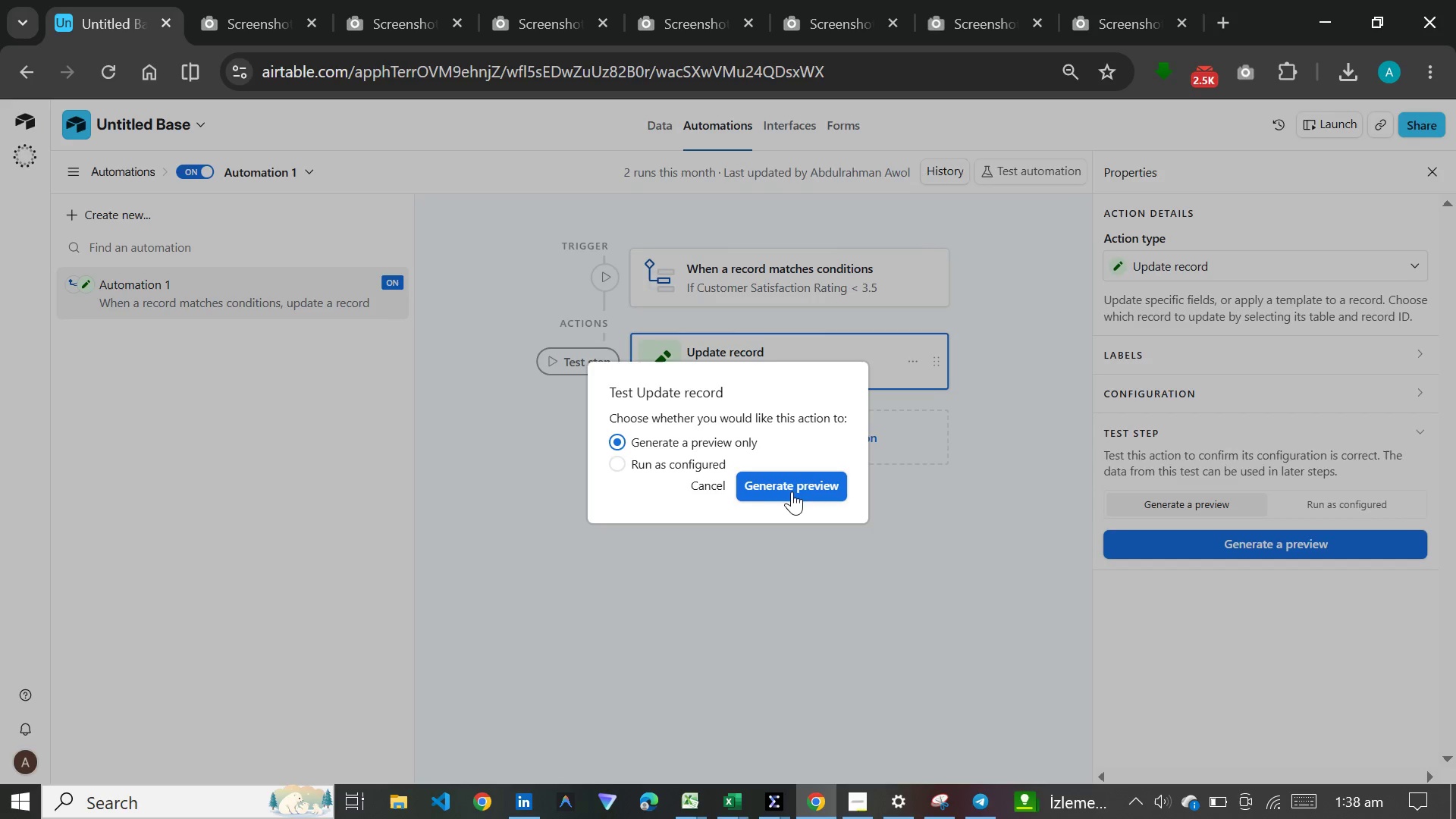 
left_click([793, 491])
 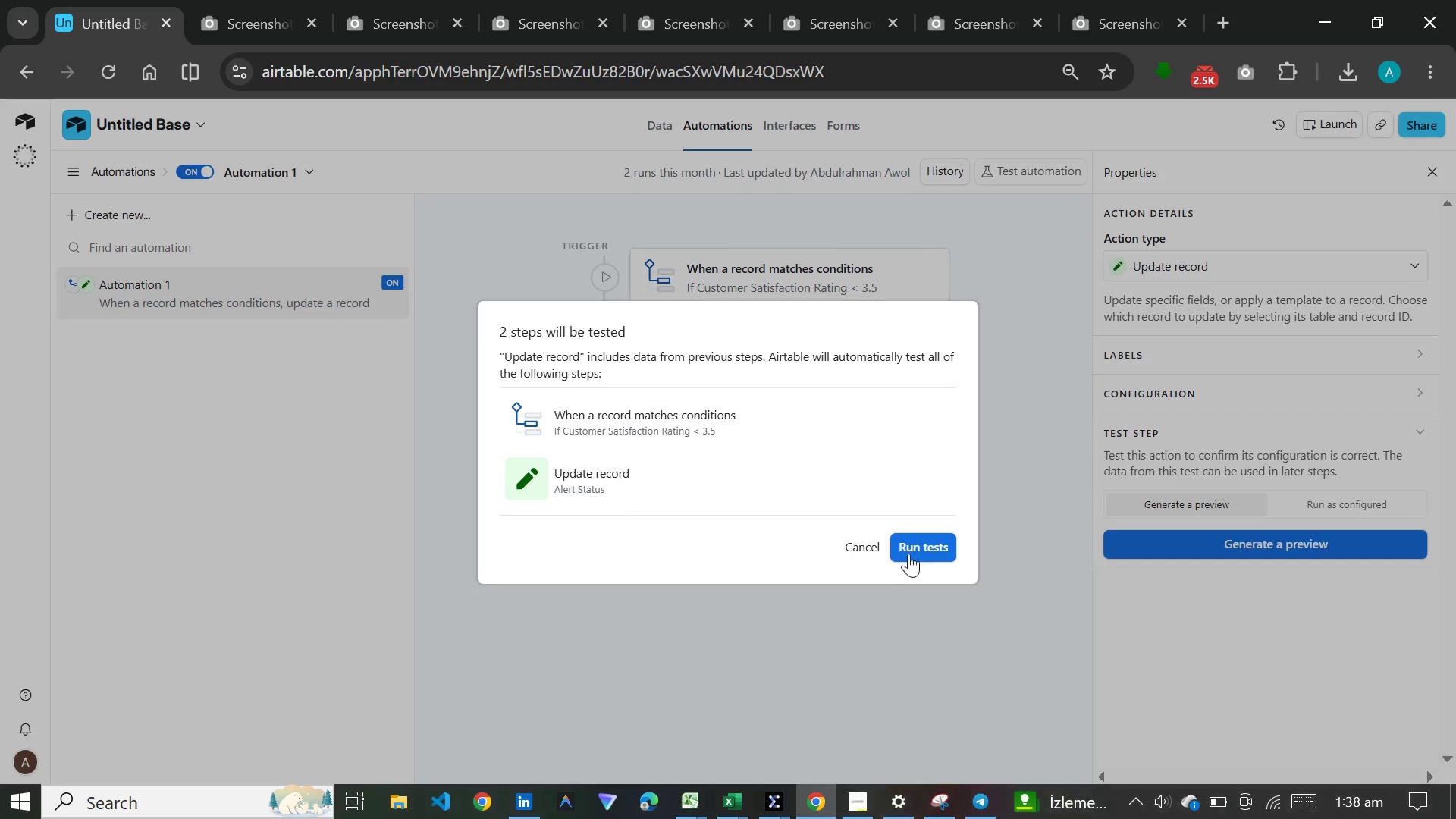 
left_click([910, 554])
 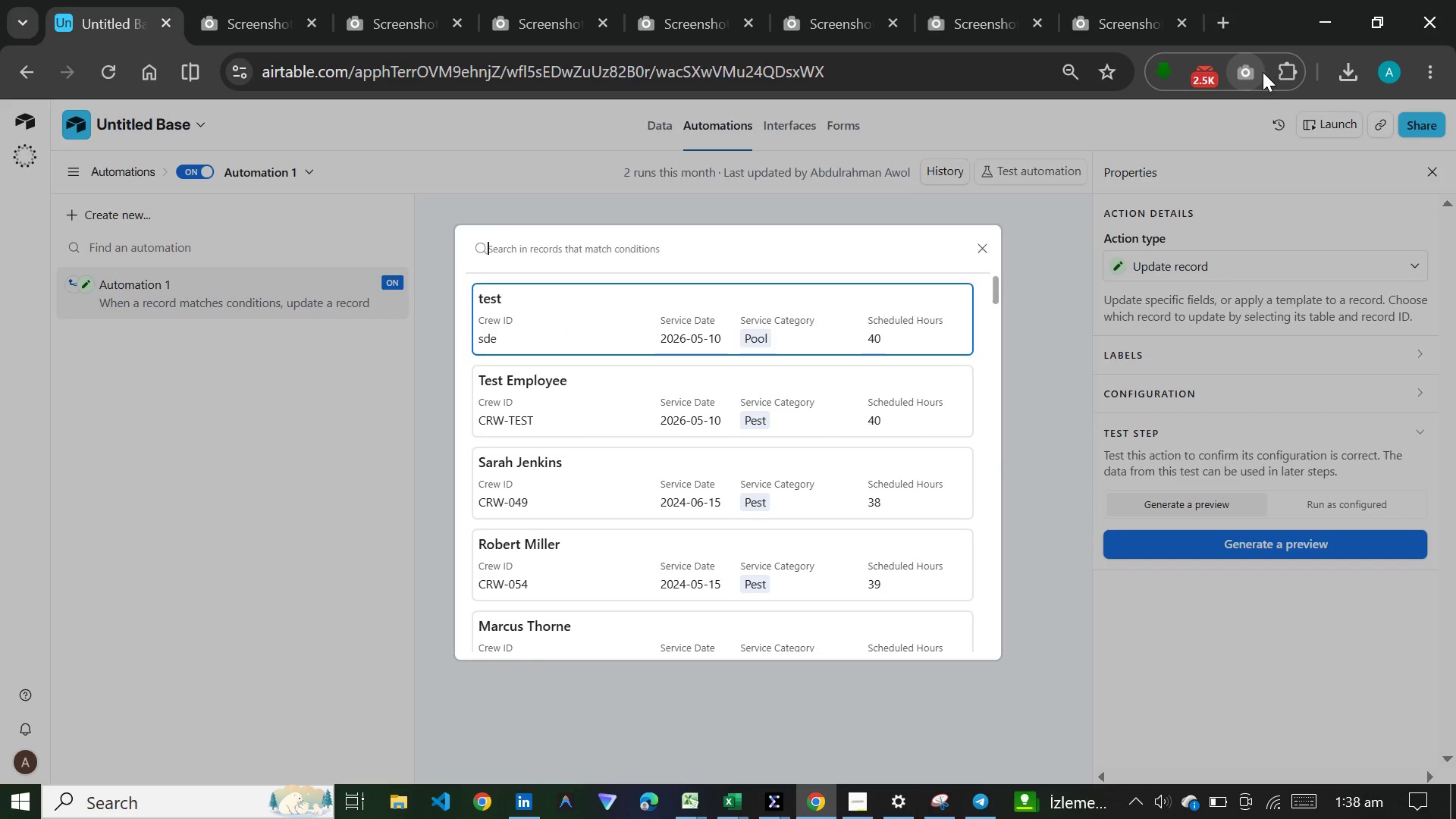 
left_click([1257, 74])
 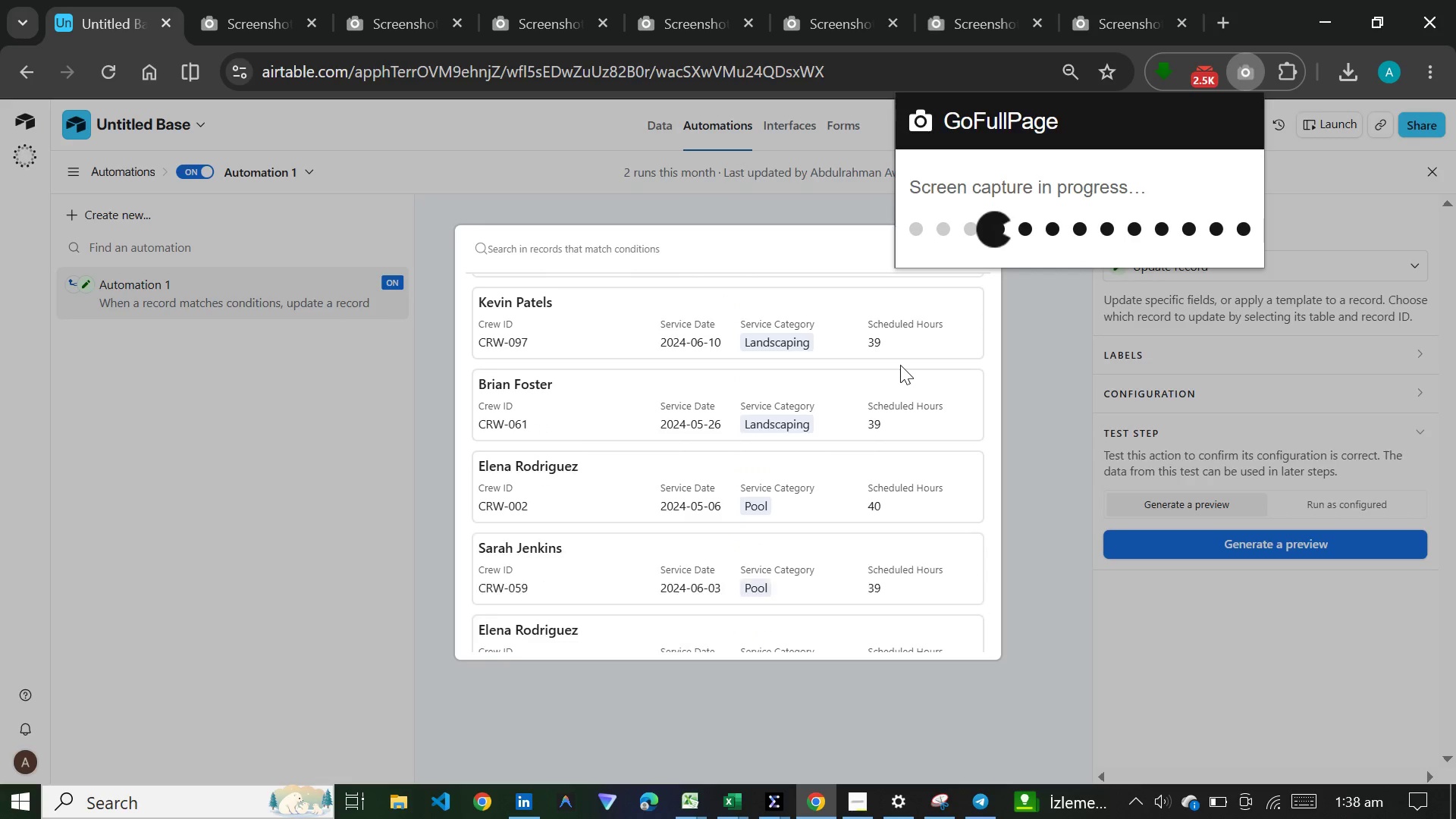 
wait(11.92)
 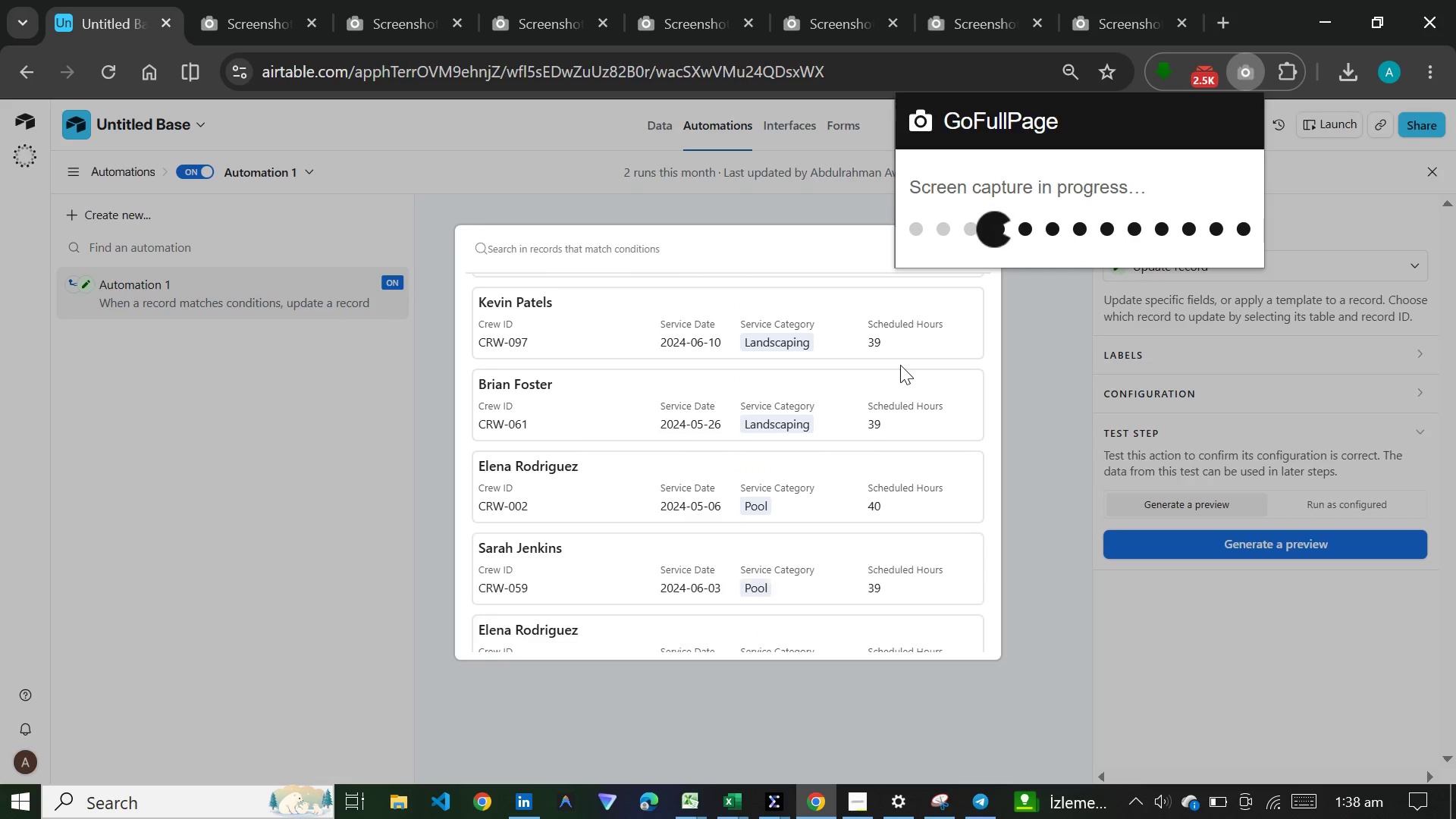 
left_click([707, 717])
 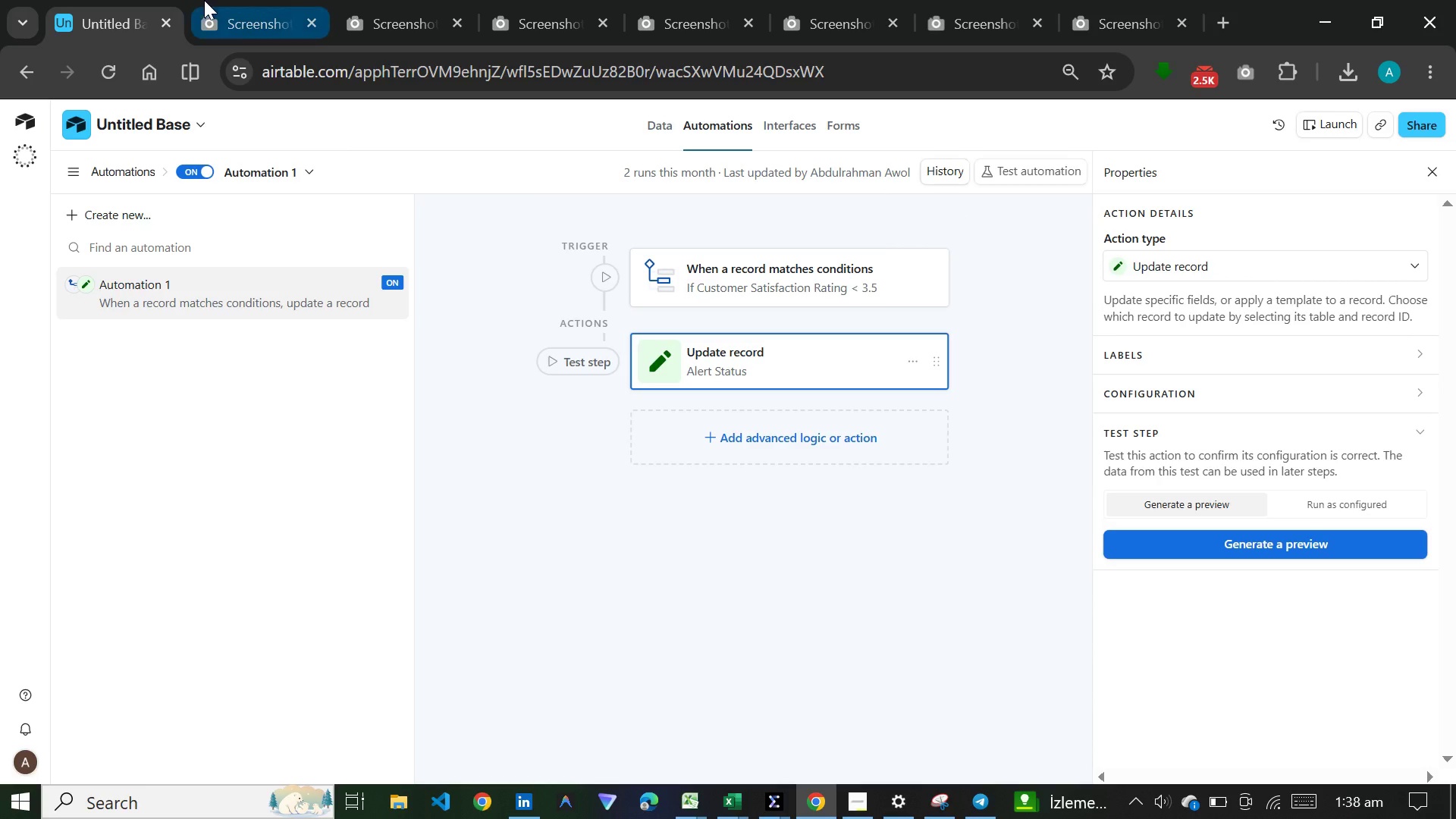 
left_click([204, 0])
 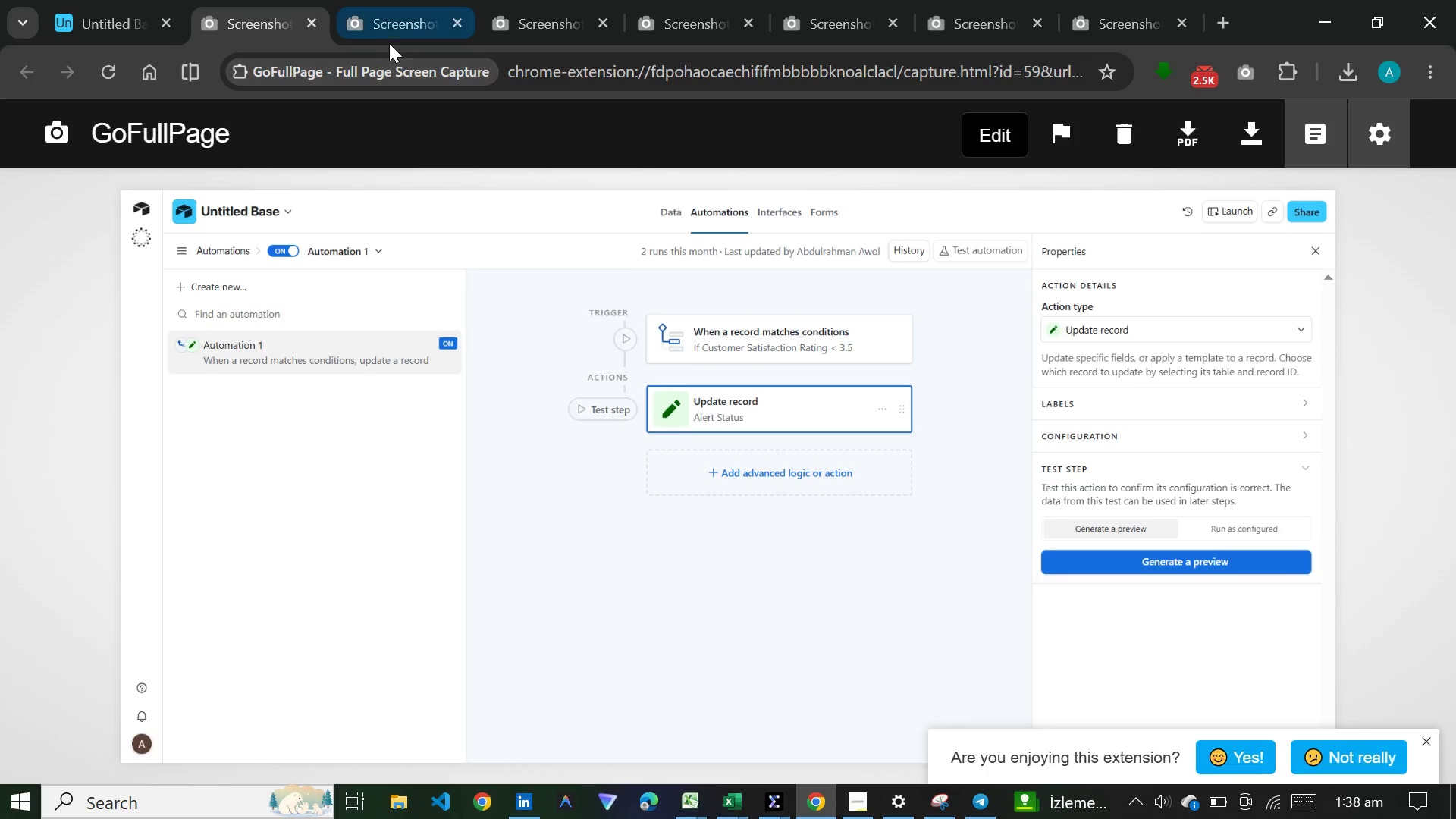 
left_click([380, 13])
 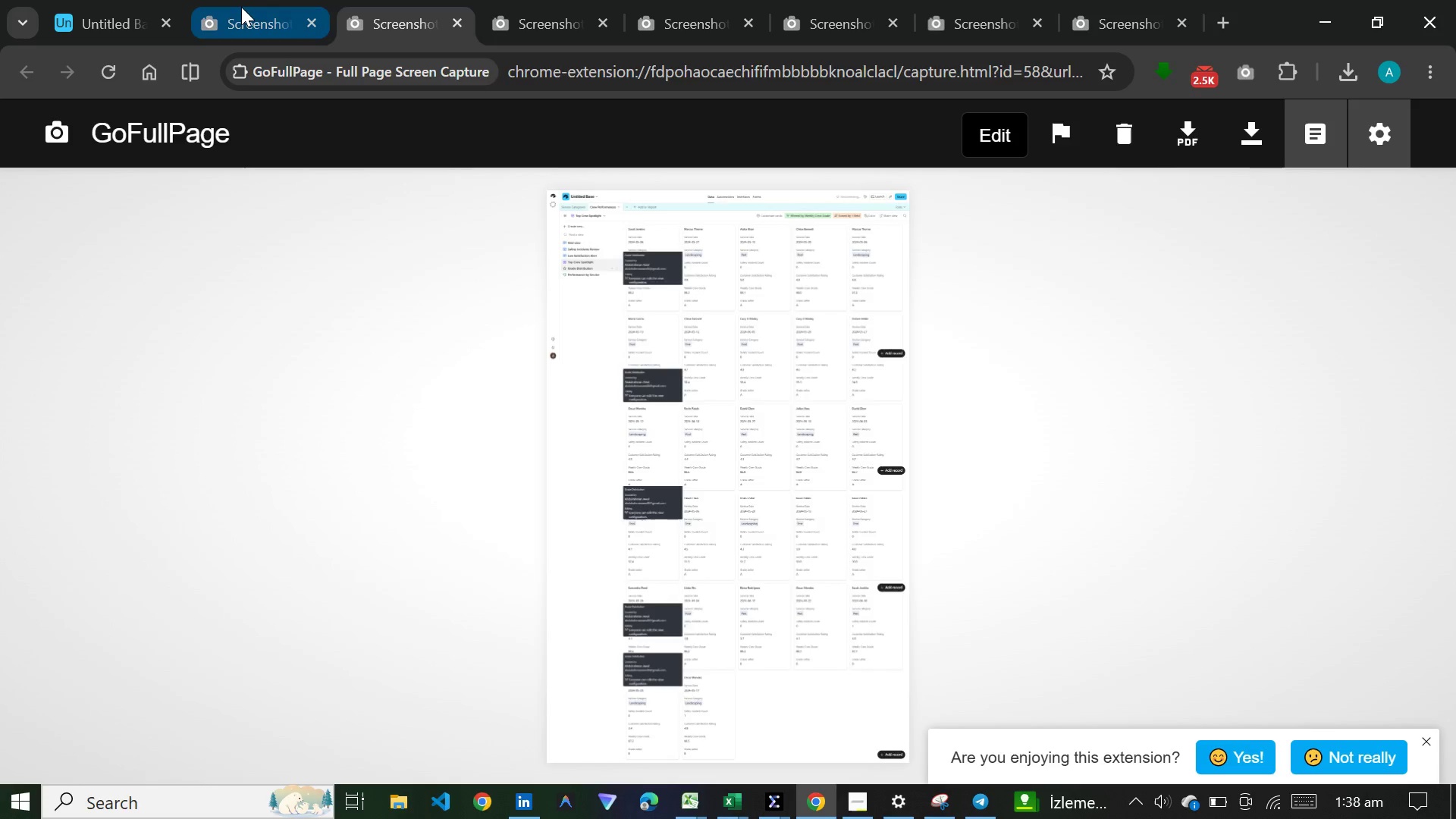 
left_click([241, 5])
 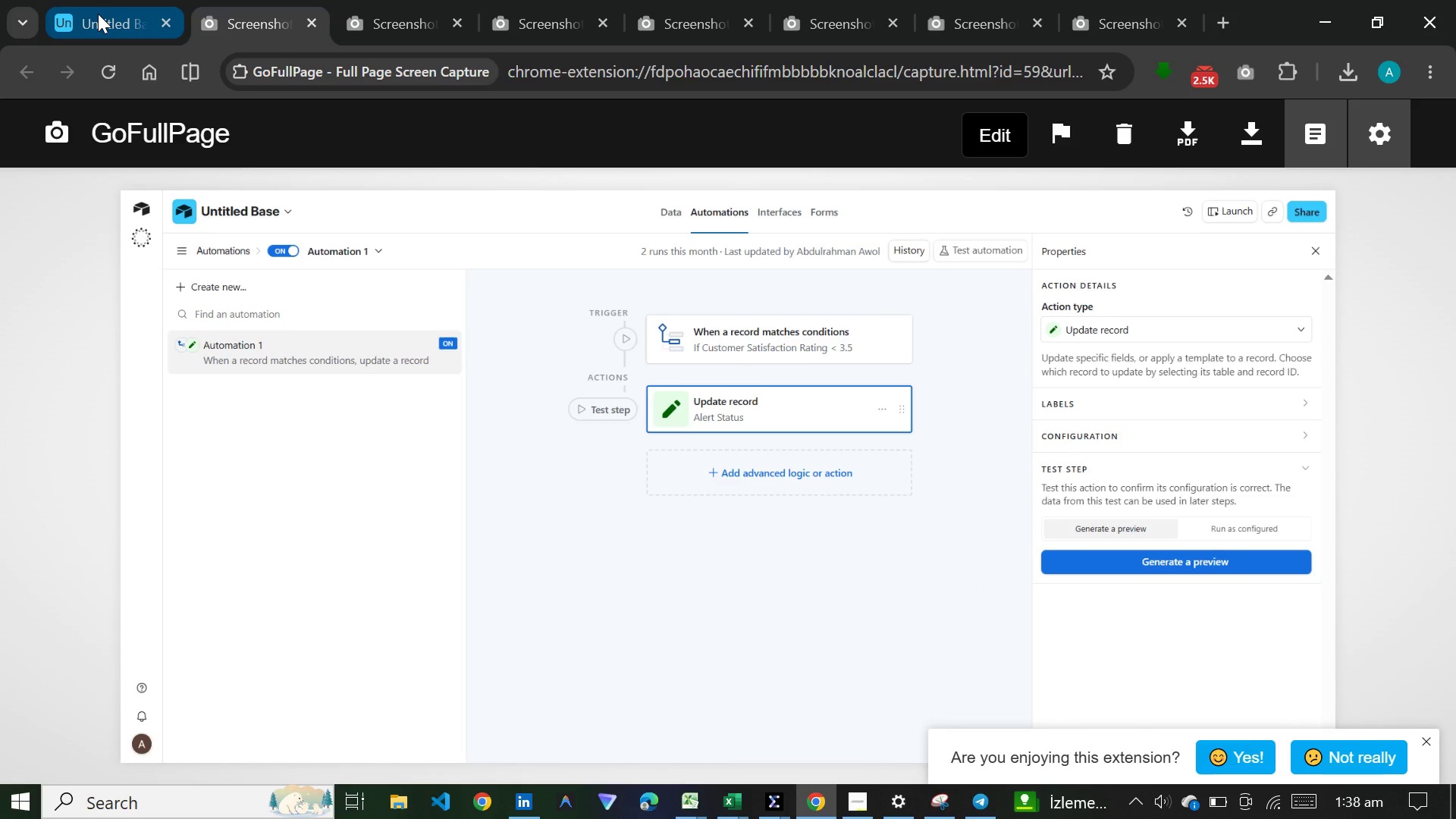 
left_click([98, 14])
 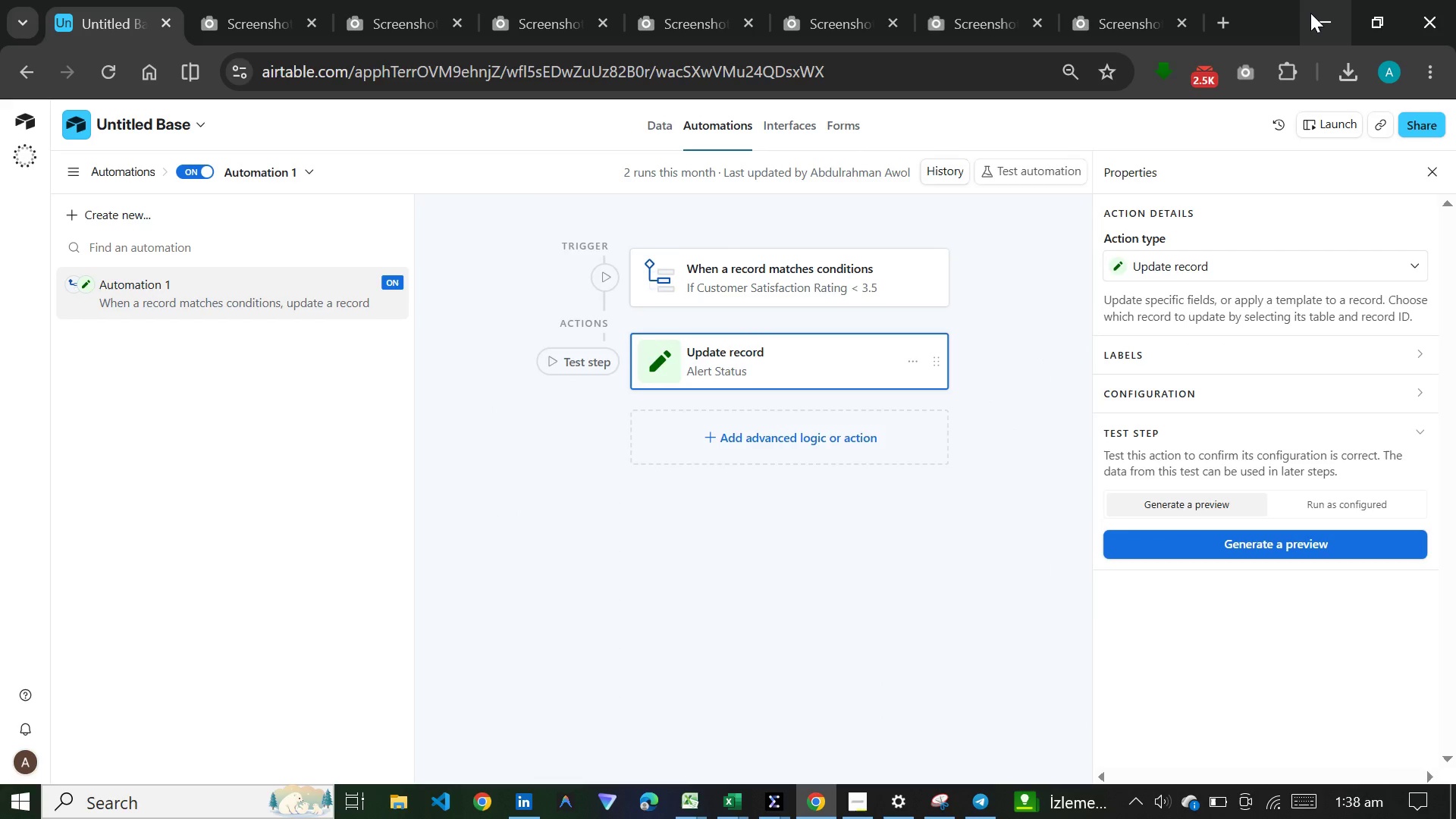 